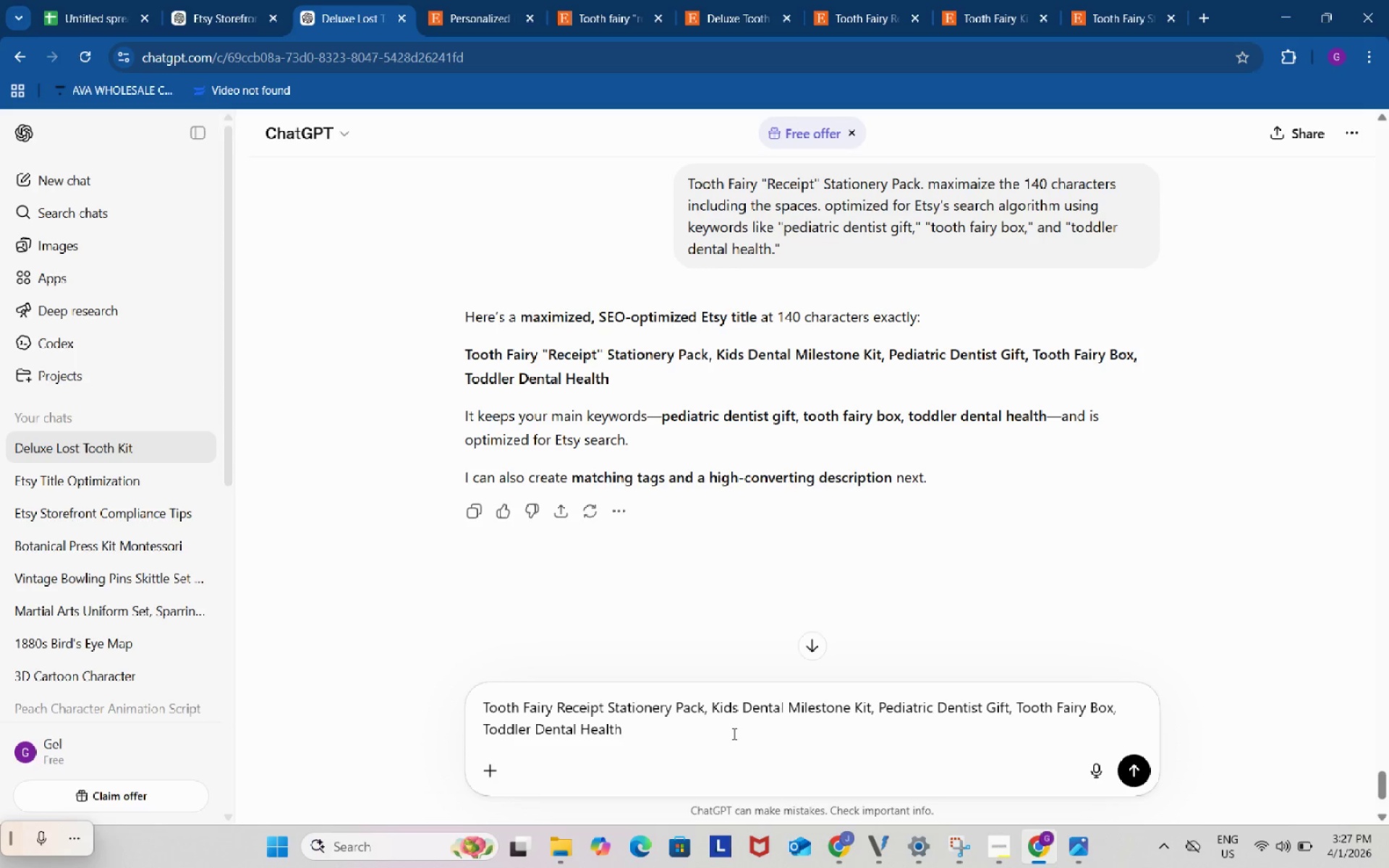 
key(Control+A)
 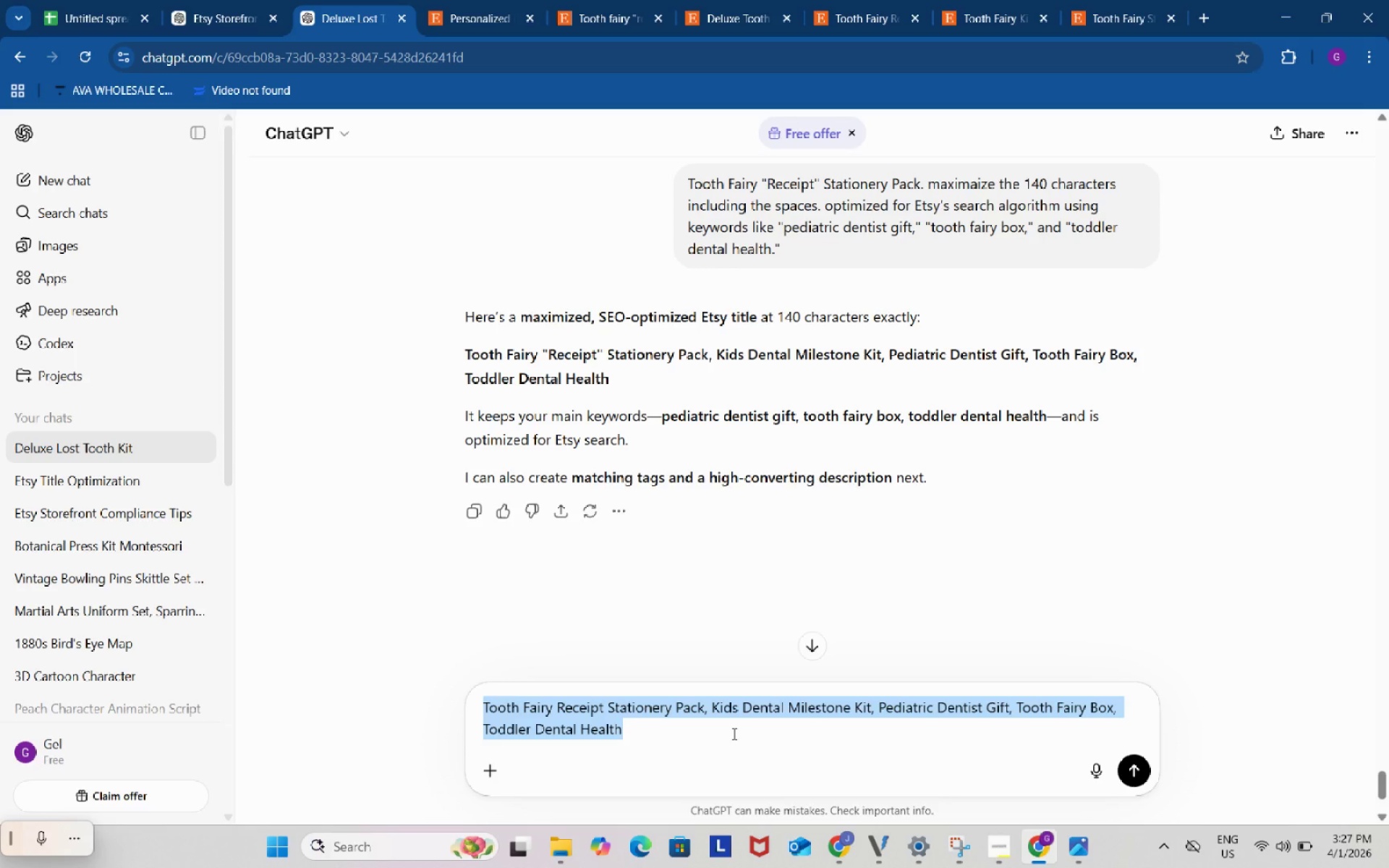 
key(Control+C)
 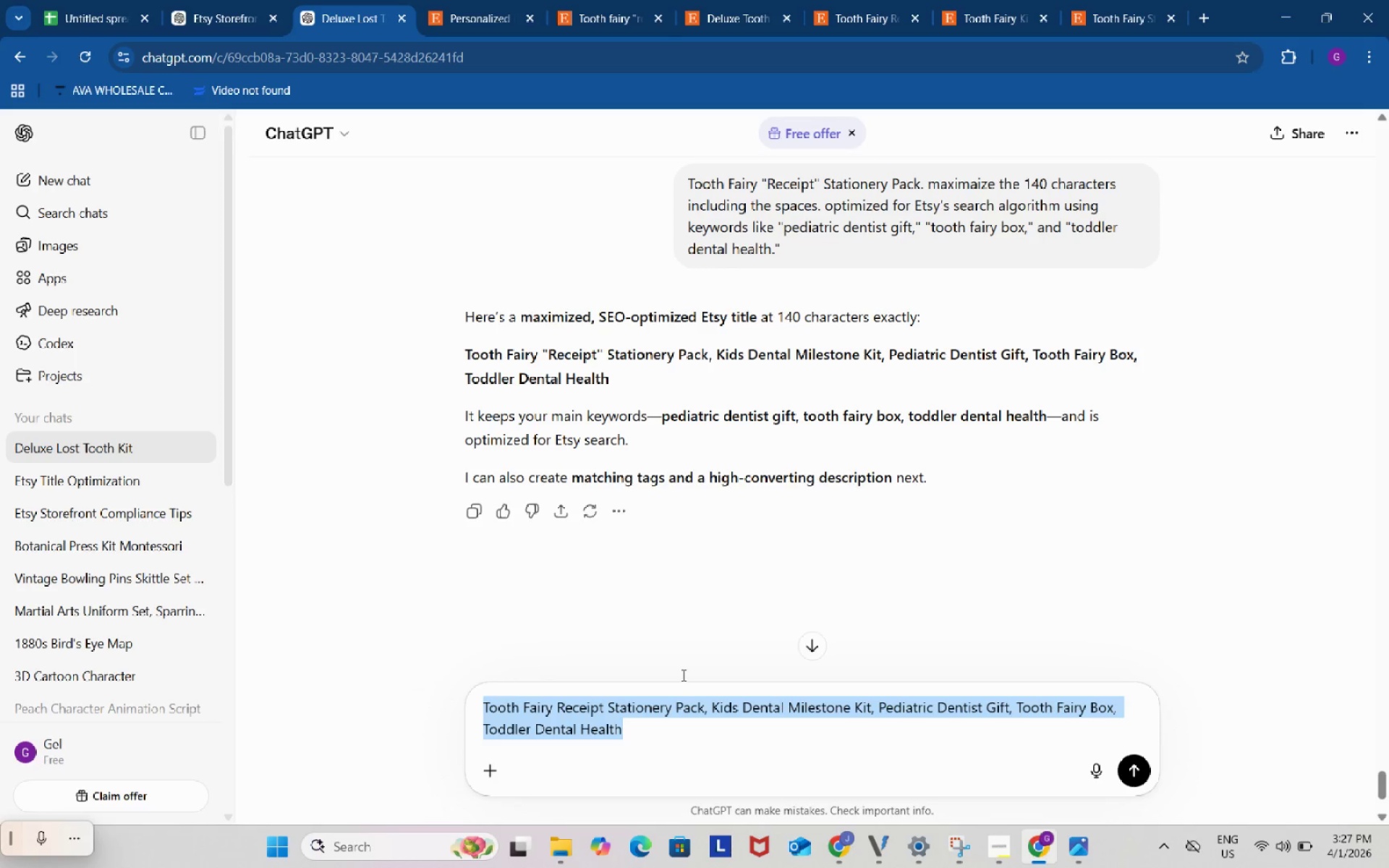 
key(Control+ControlLeft)
 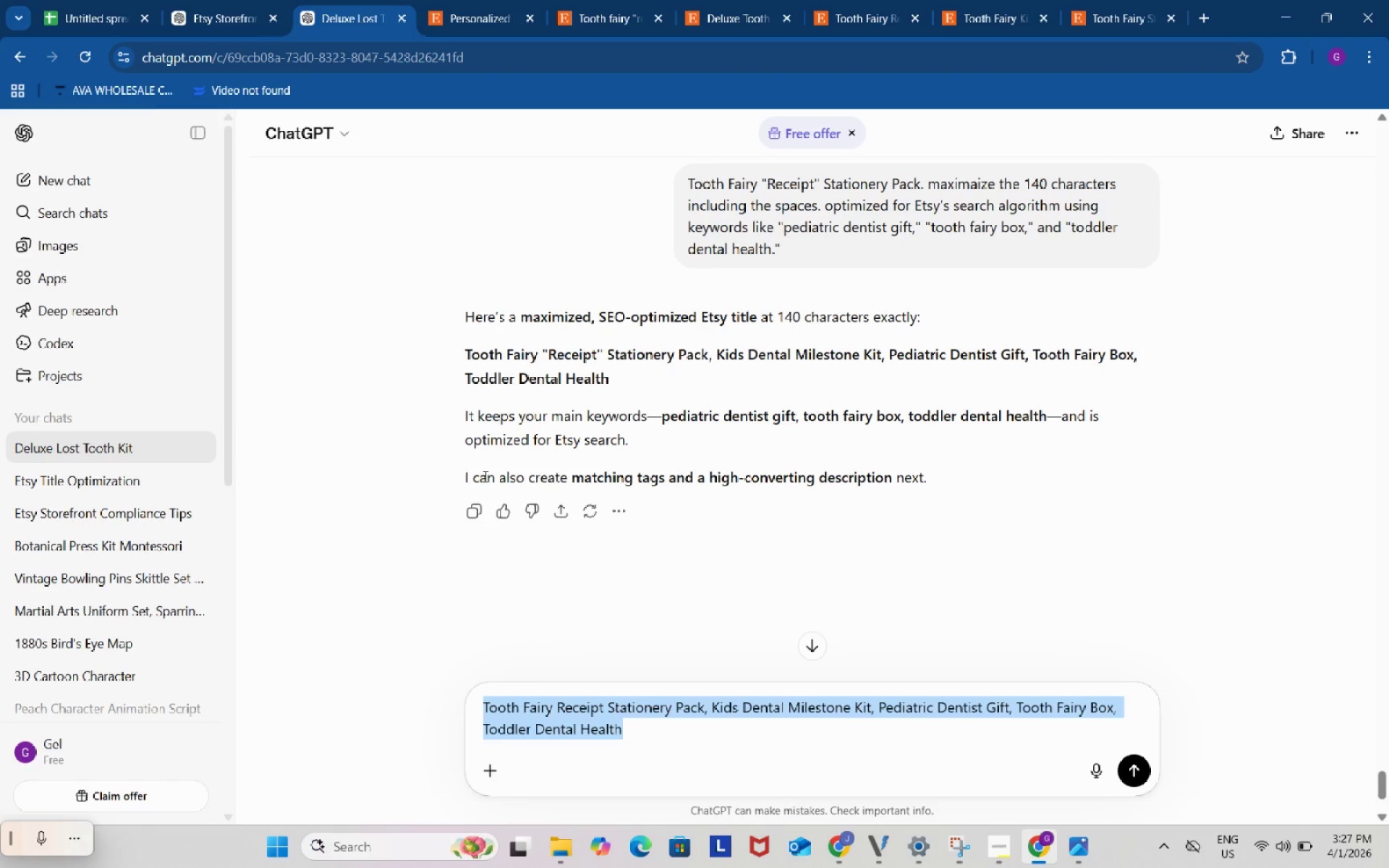 
key(Control+C)
 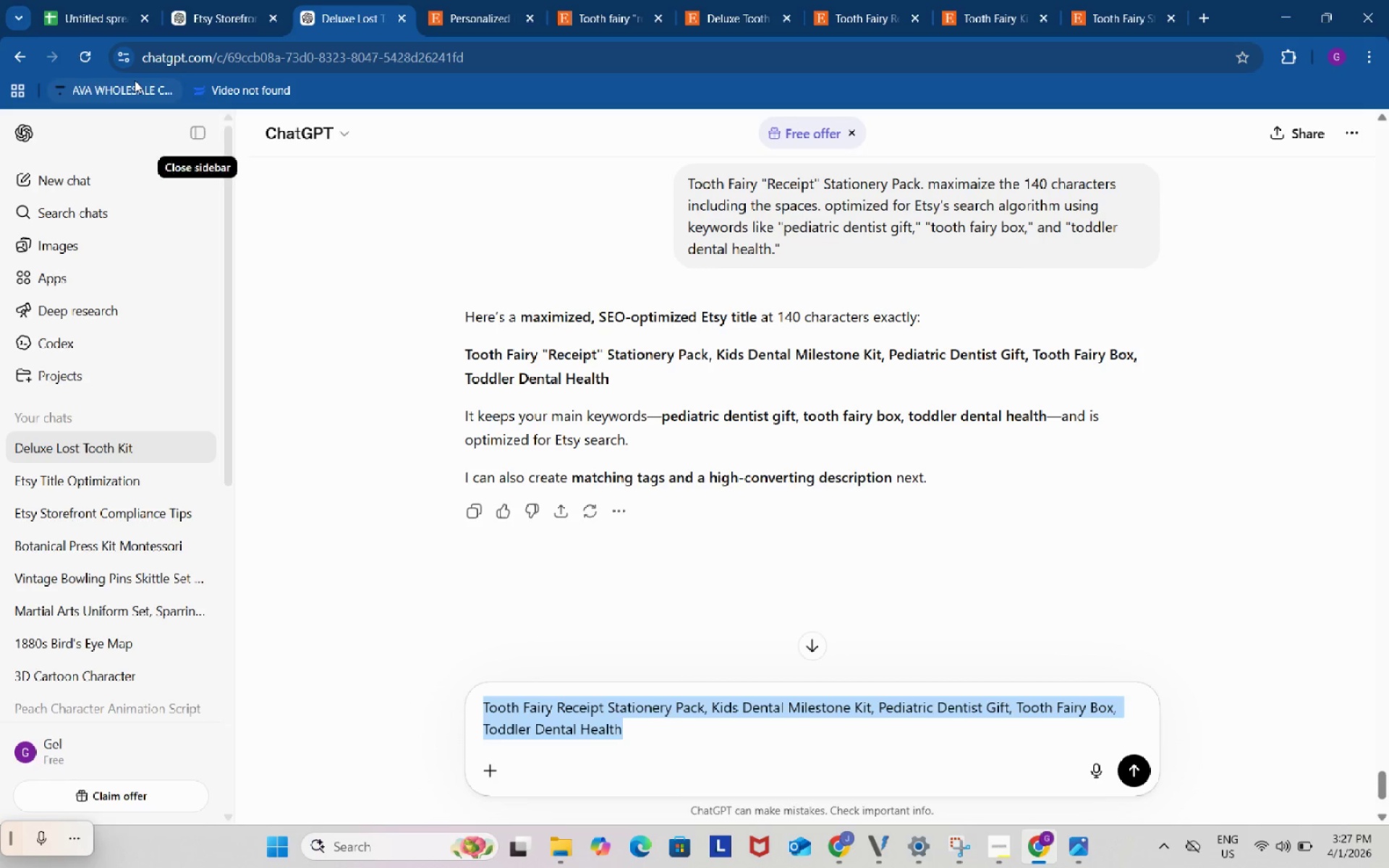 
mouse_move([161, 93])
 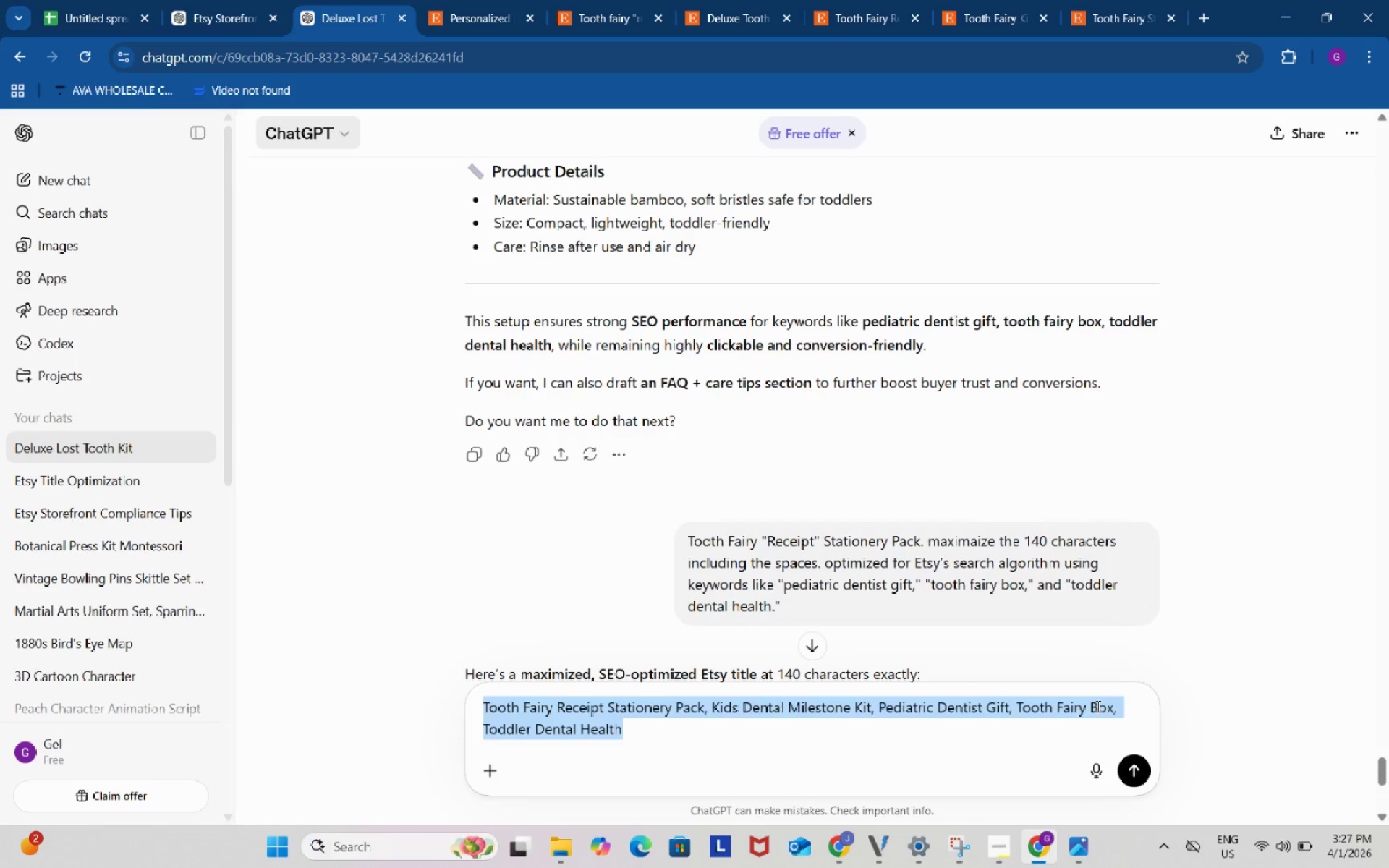 
left_click([1097, 706])
 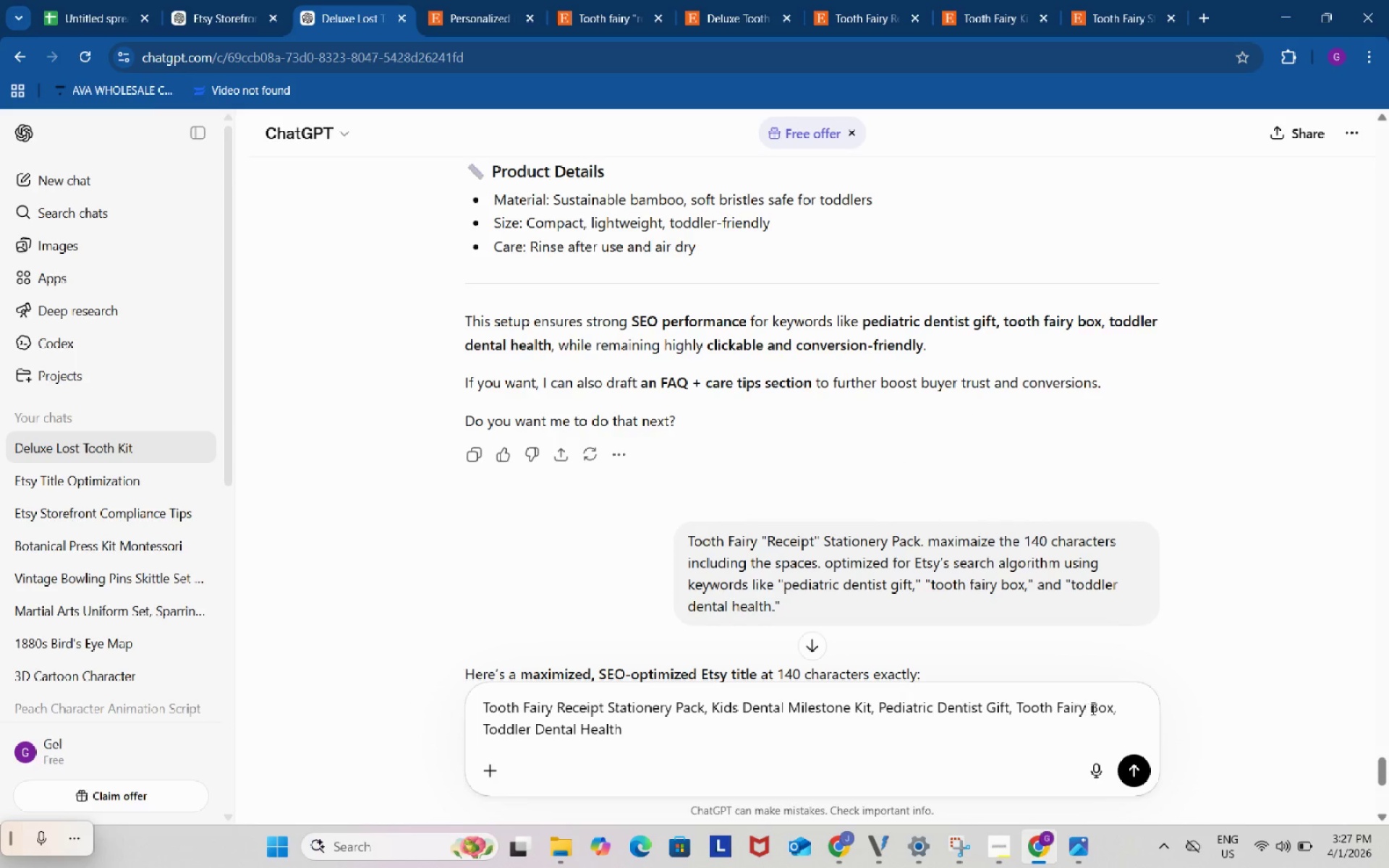 
left_click_drag(start_coordinate=[1088, 706], to_coordinate=[1109, 708])
 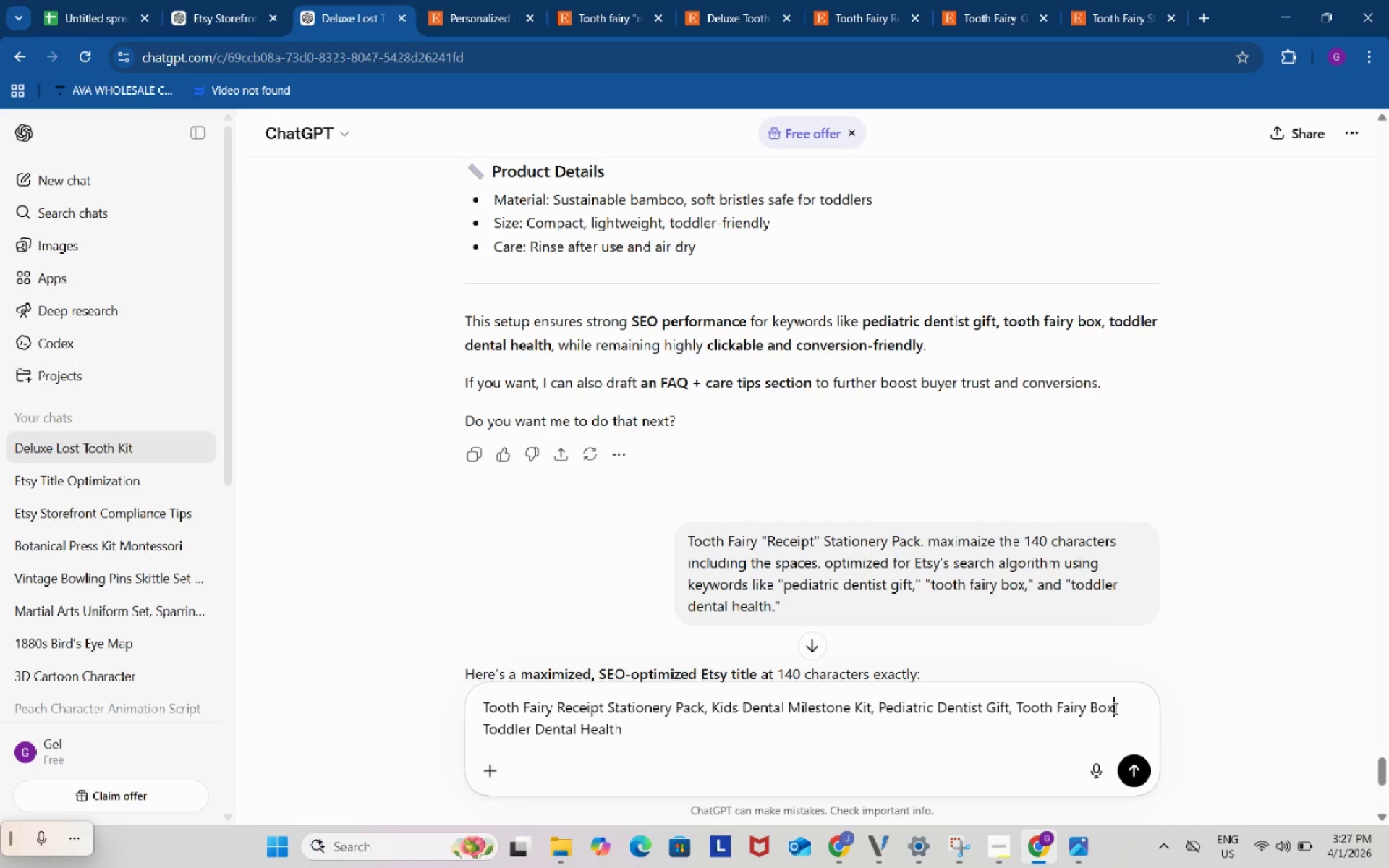 
left_click([1114, 708])
 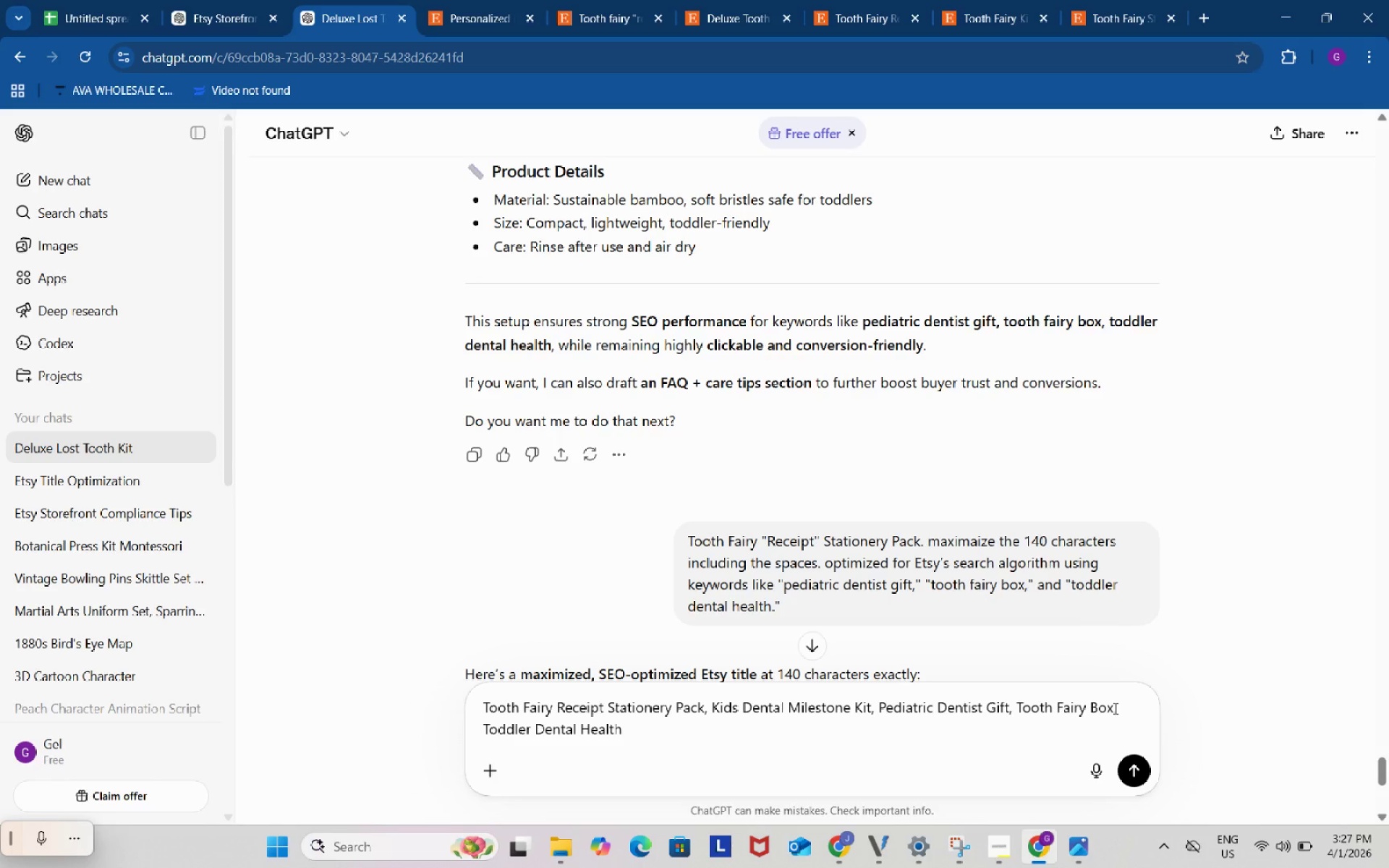 
left_click_drag(start_coordinate=[1114, 708], to_coordinate=[1017, 705])
 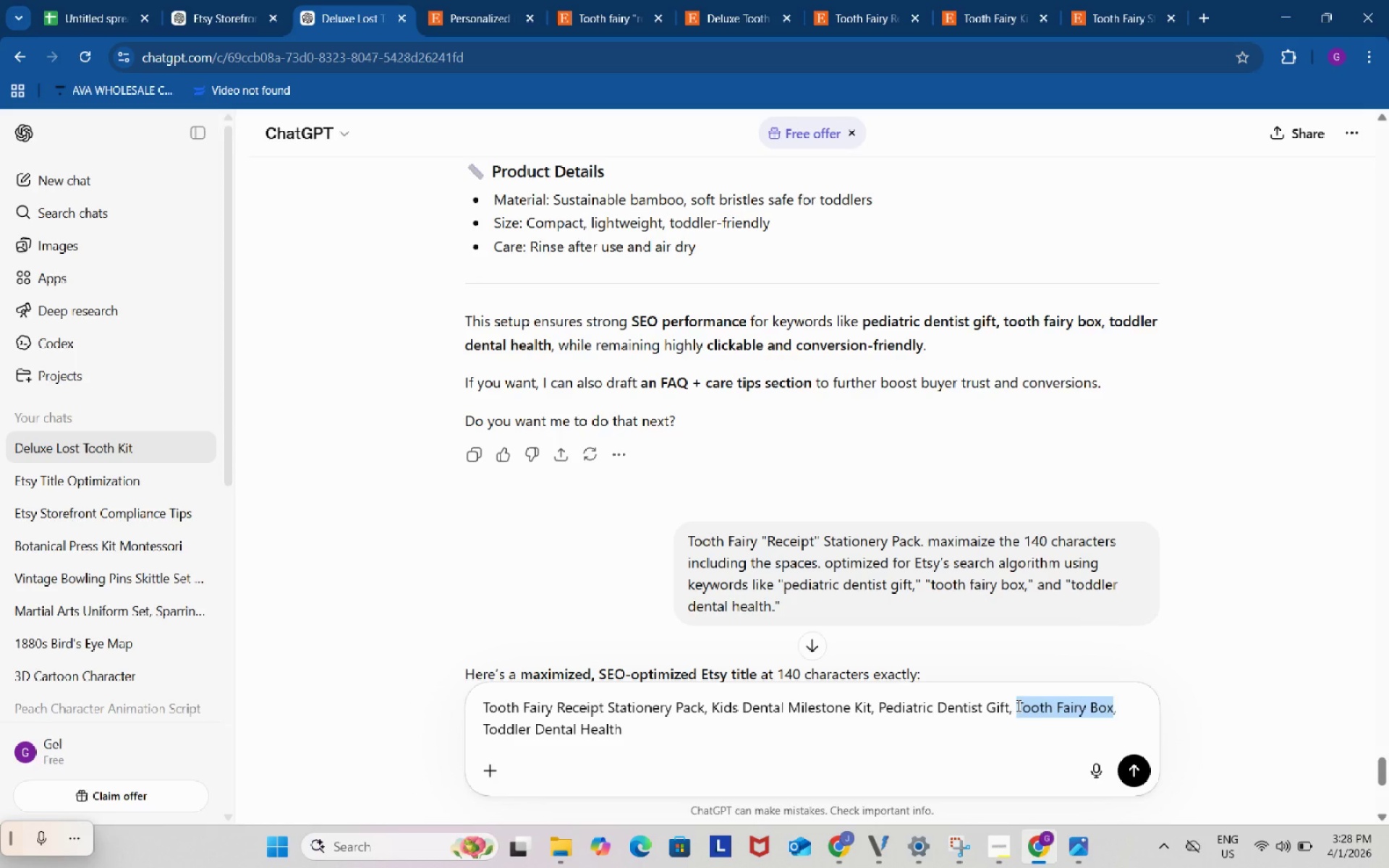 
key(Control+C)
 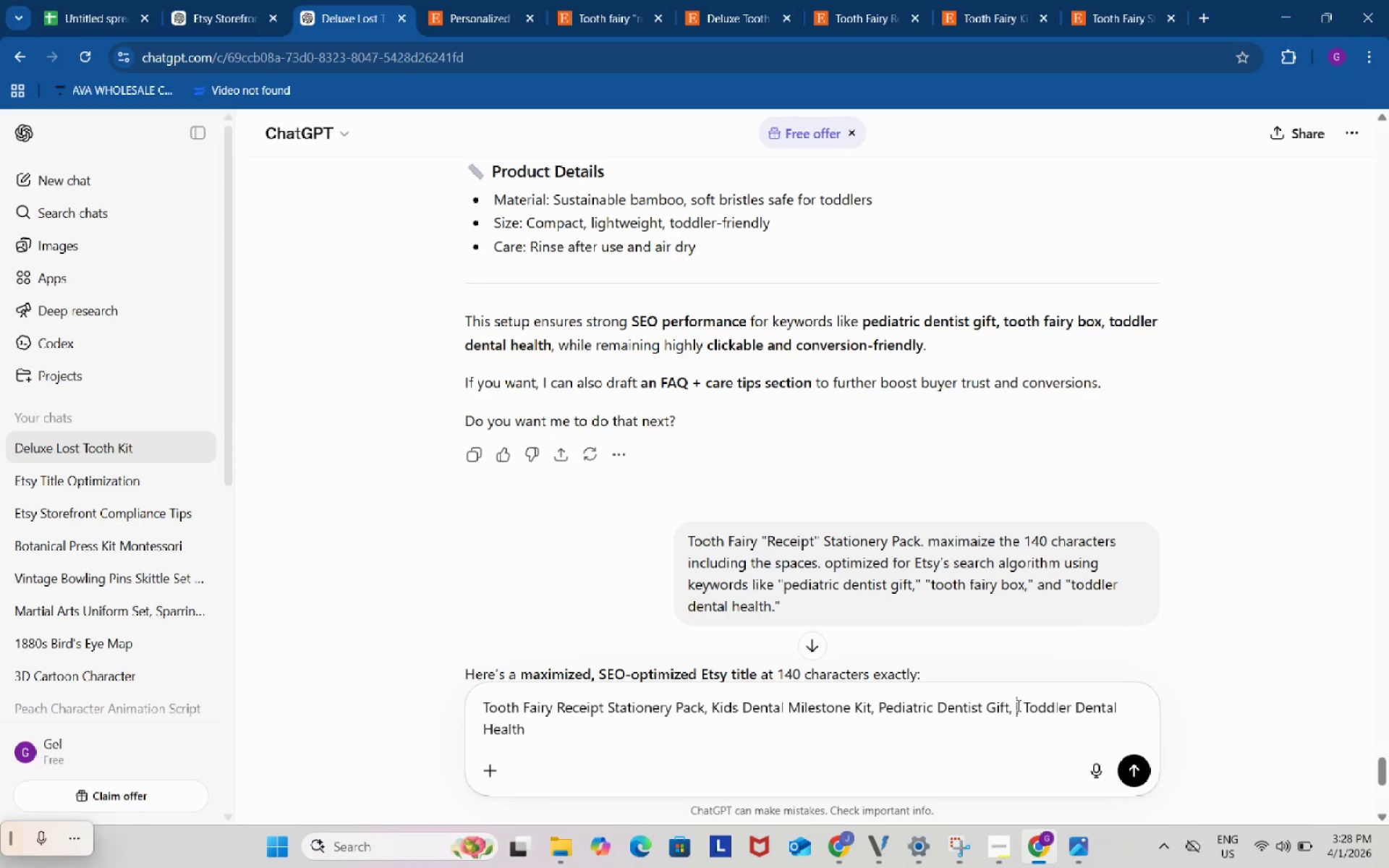 
key(Backspace)
 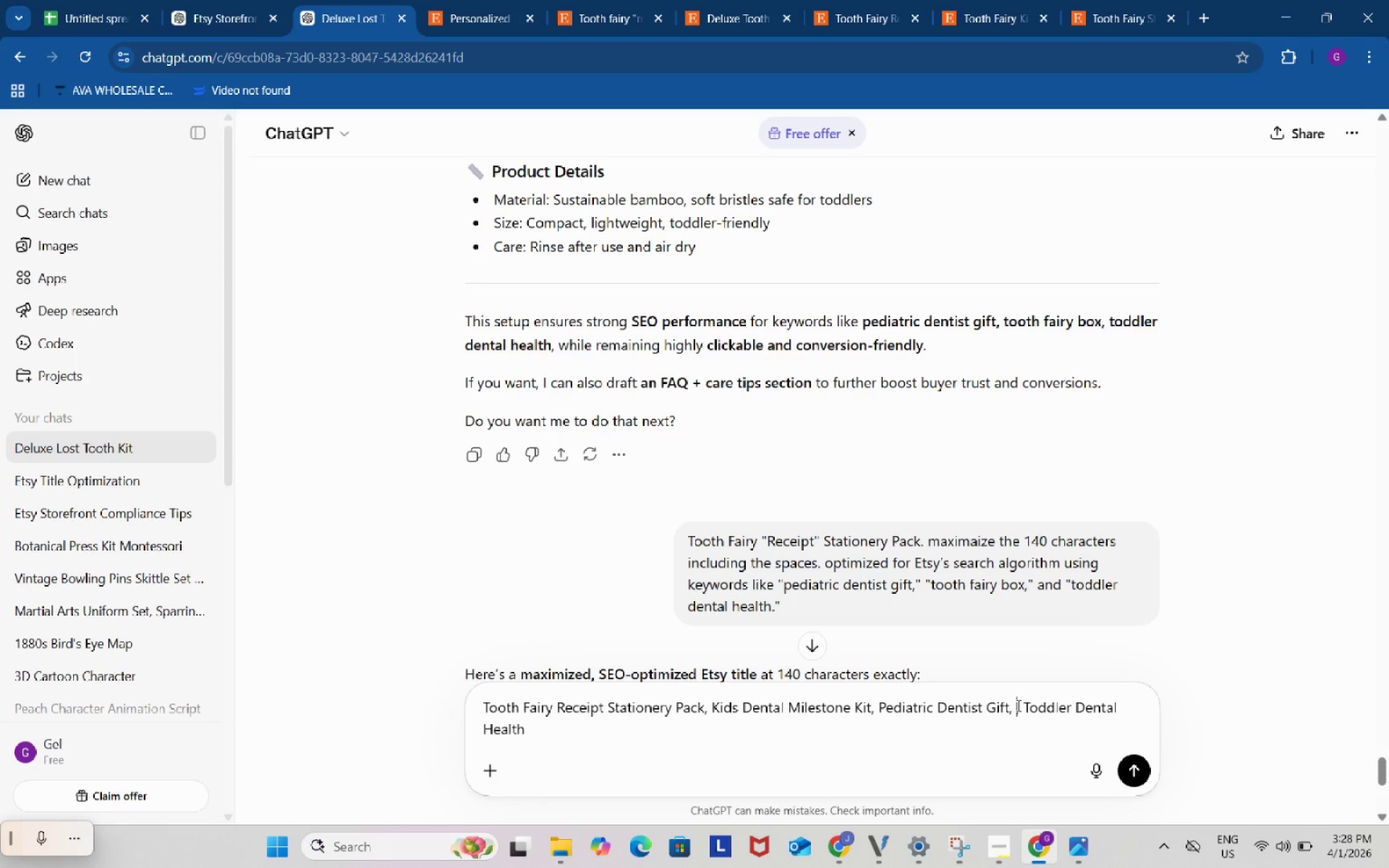 
key(Control+Z)
 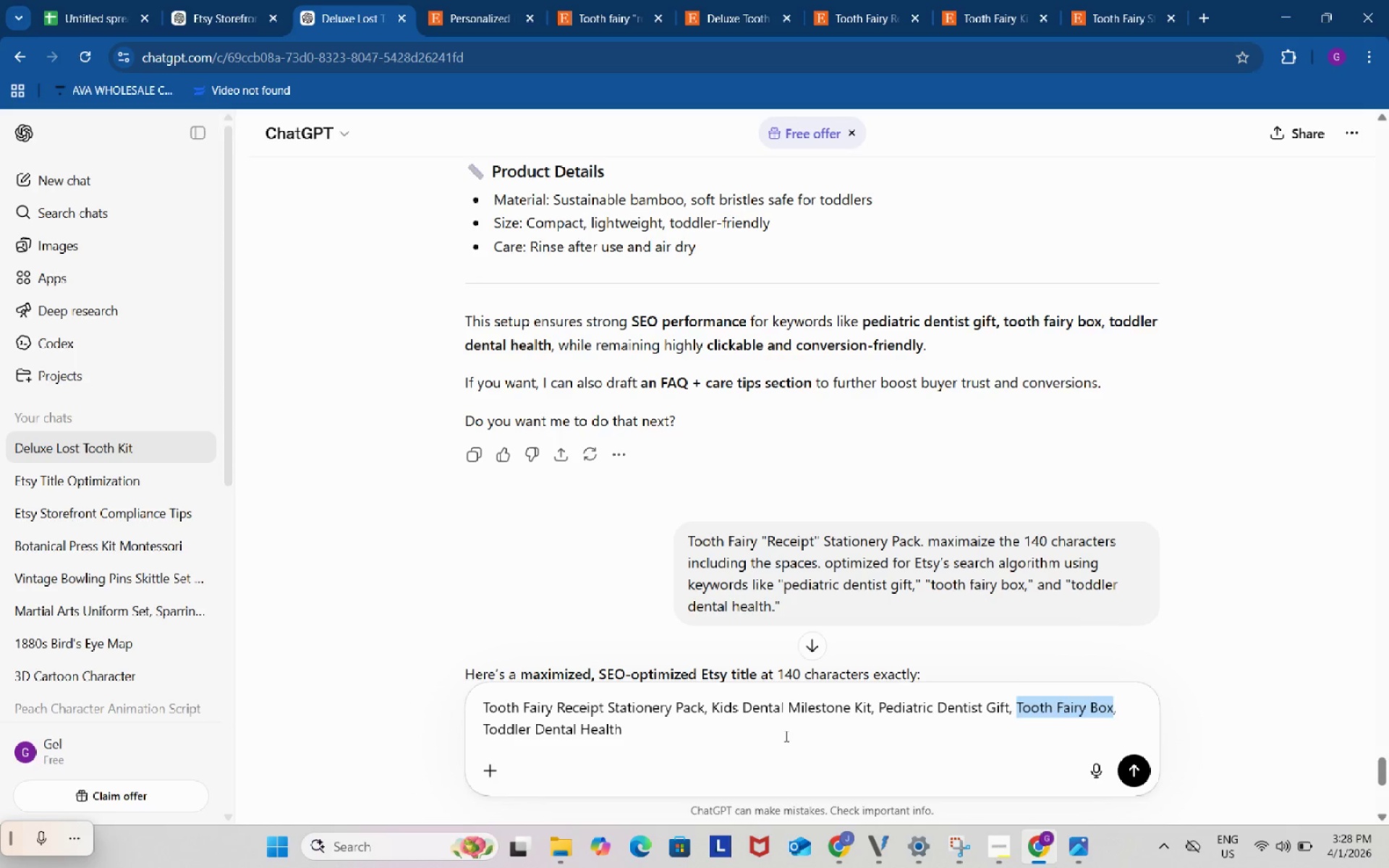 
left_click([785, 736])
 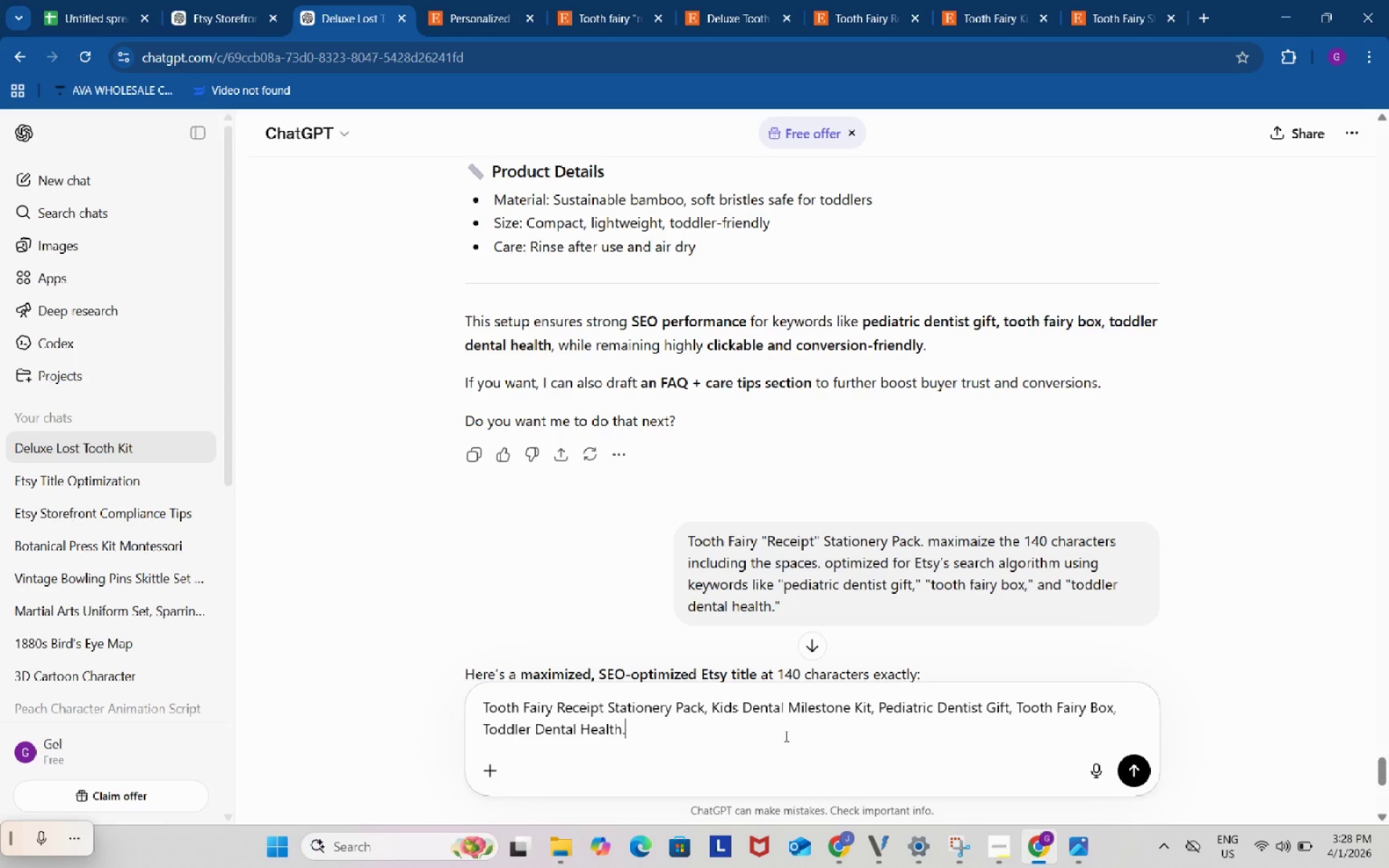 
key(Period)
 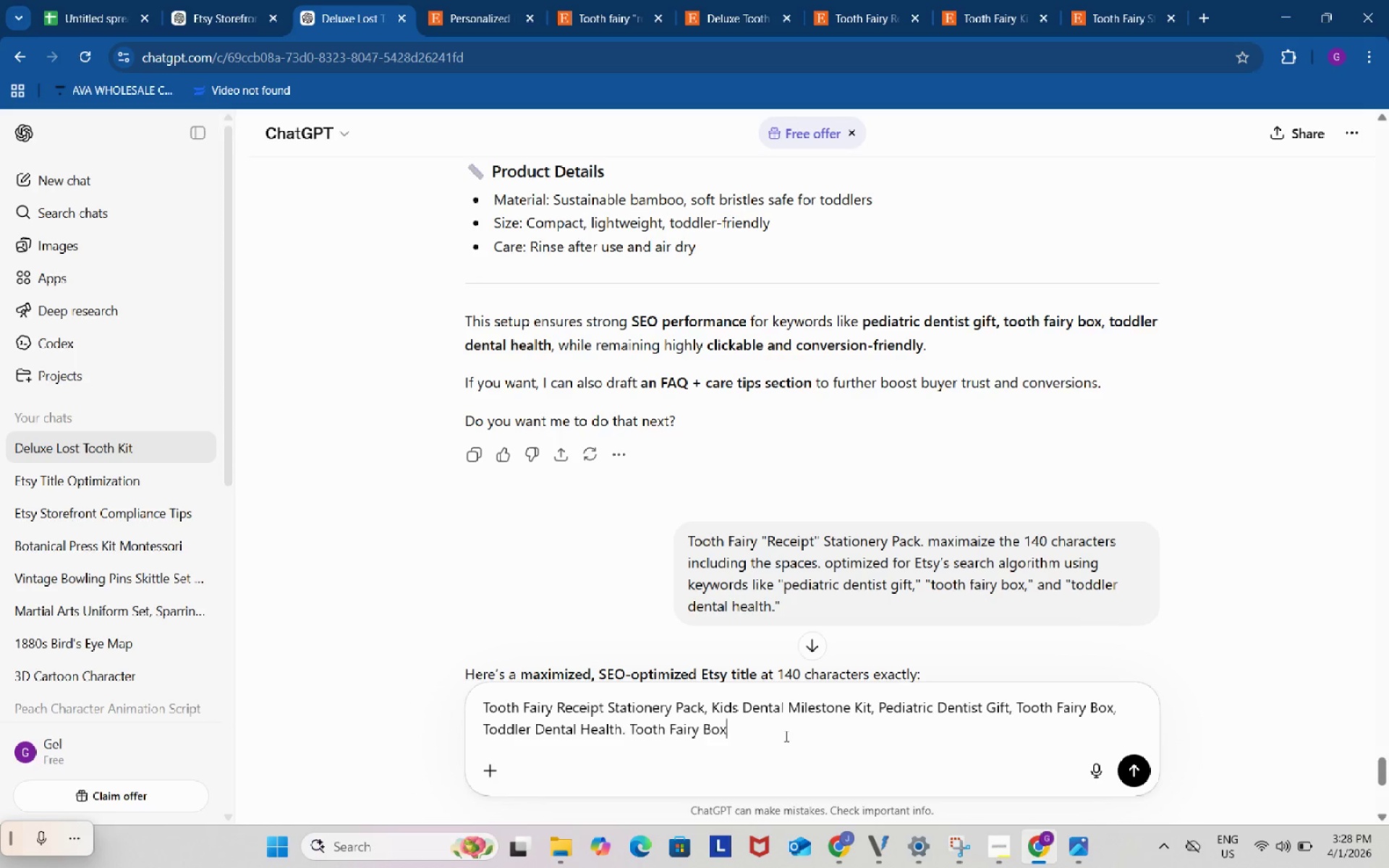 
key(Space)
 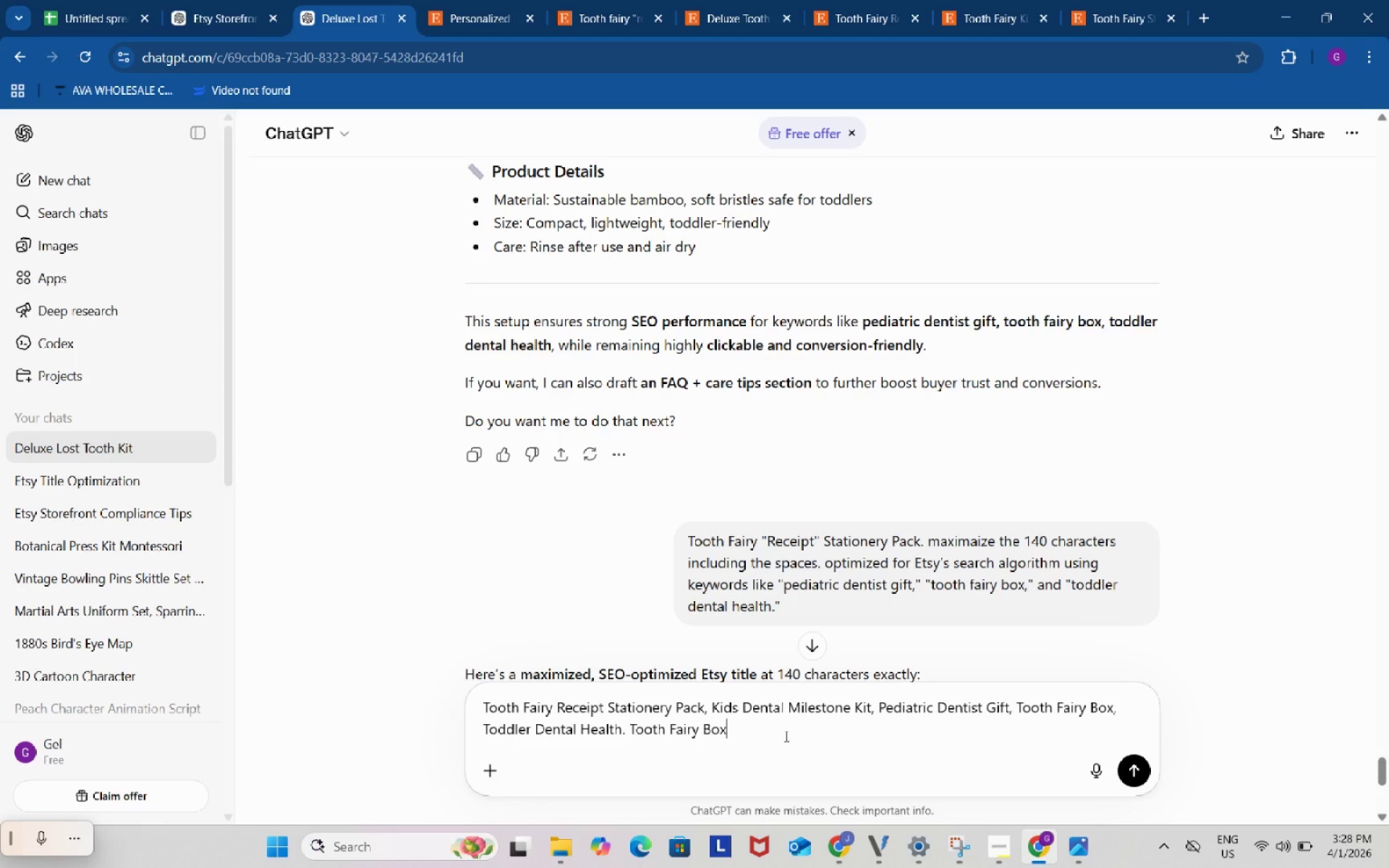 
key(Control+ControlLeft)
 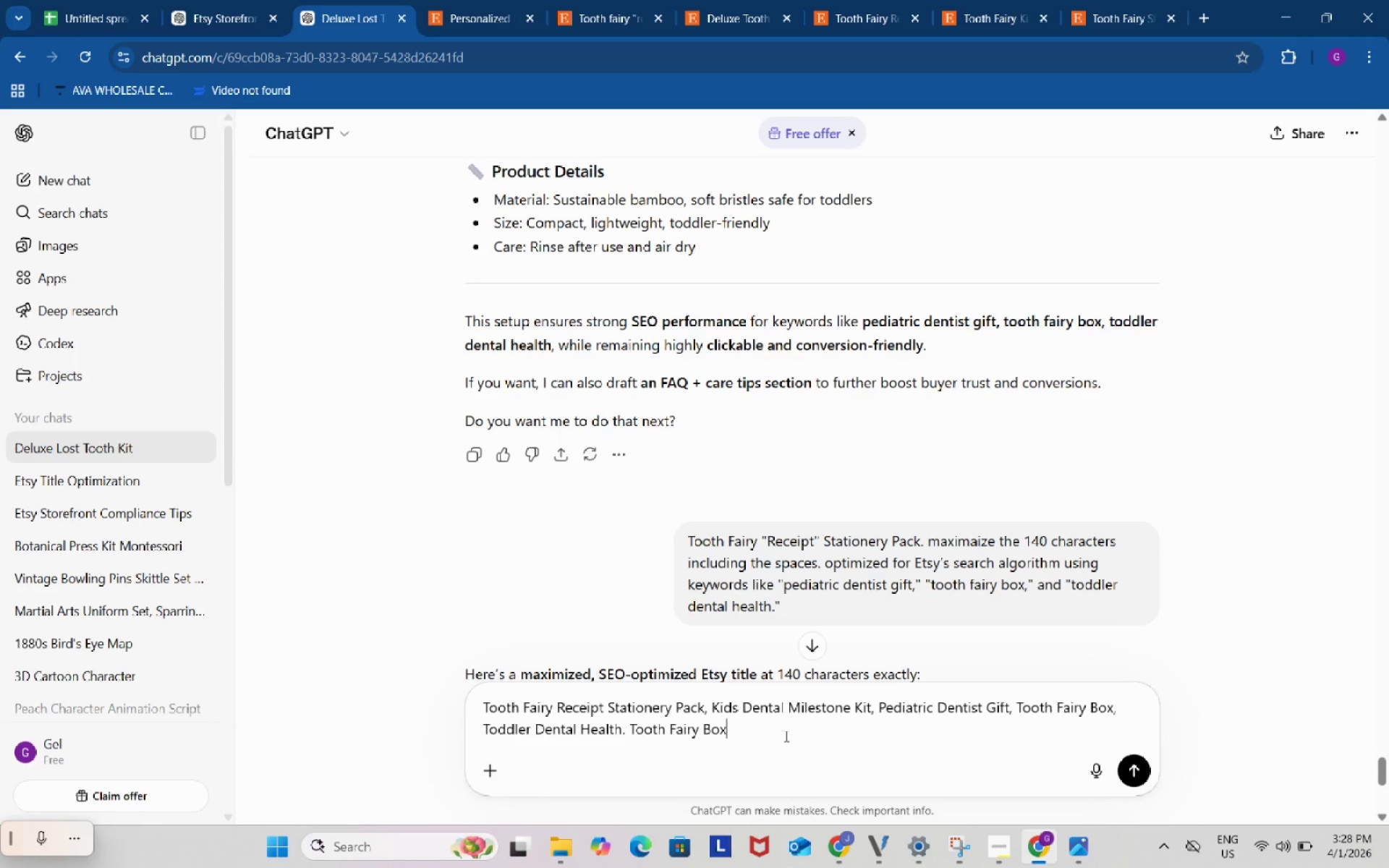 
key(Control+V)
 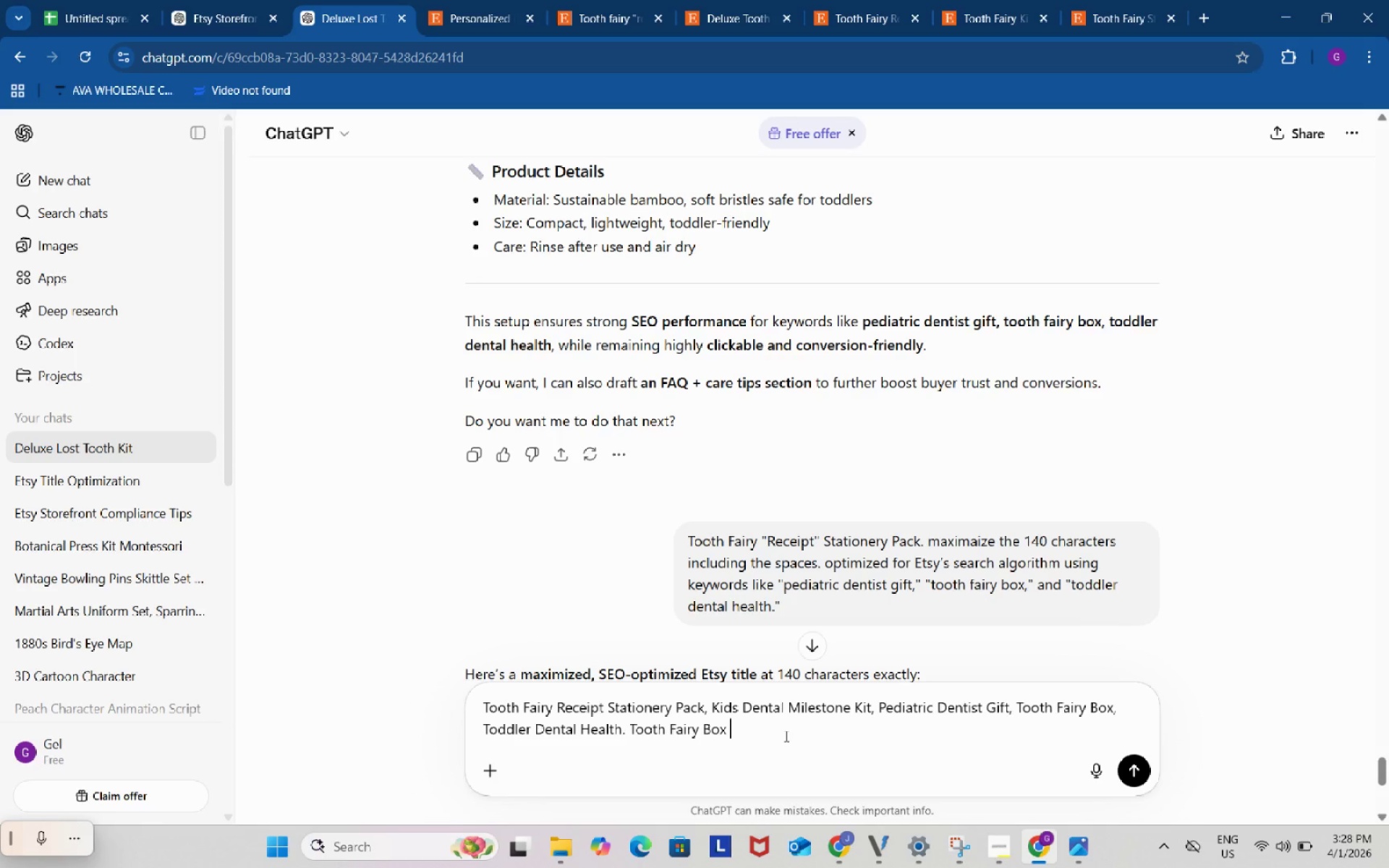 
type( removet)
key(Backspace)
type( this it;s not on the nox)
 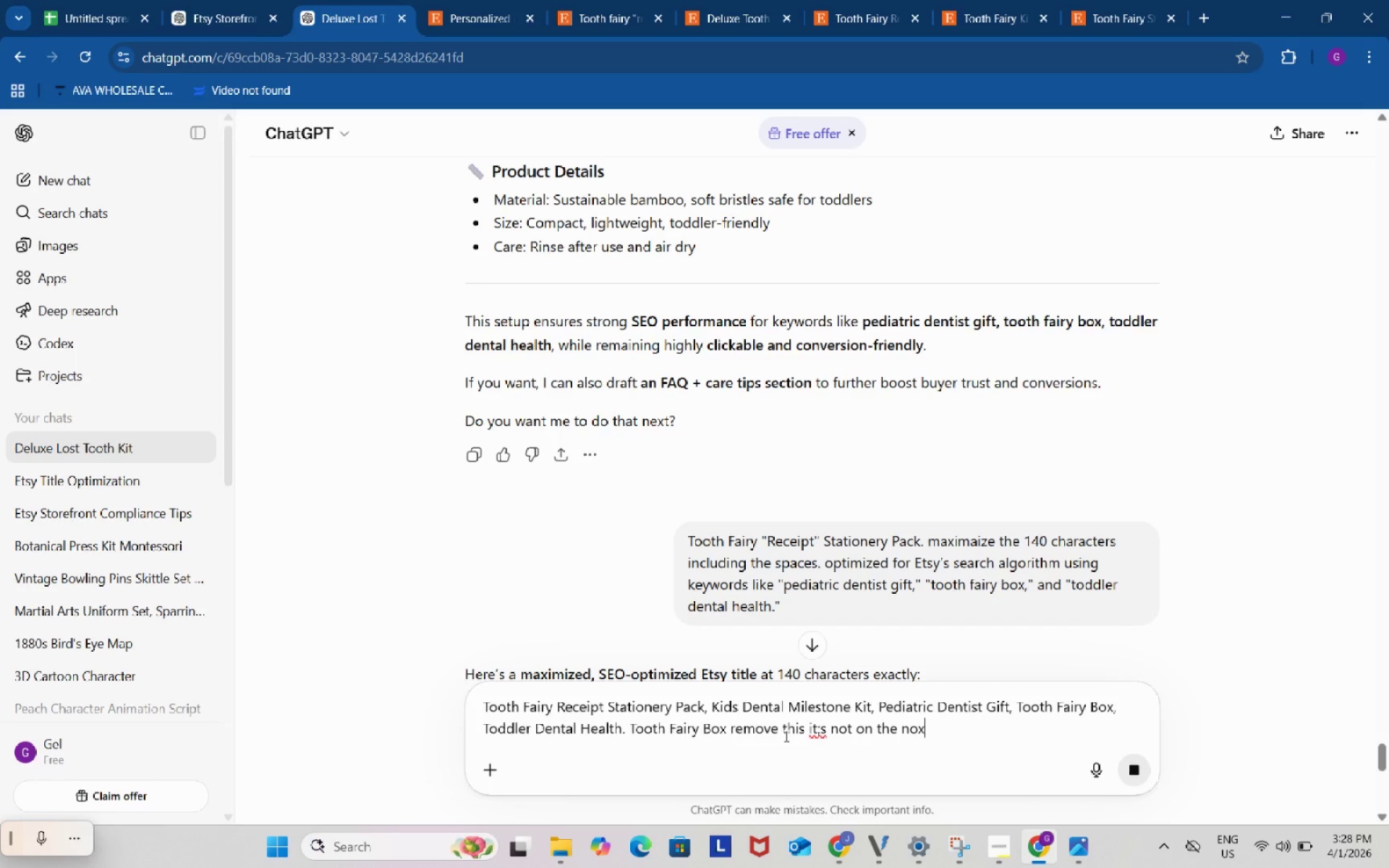 
key(Enter)
 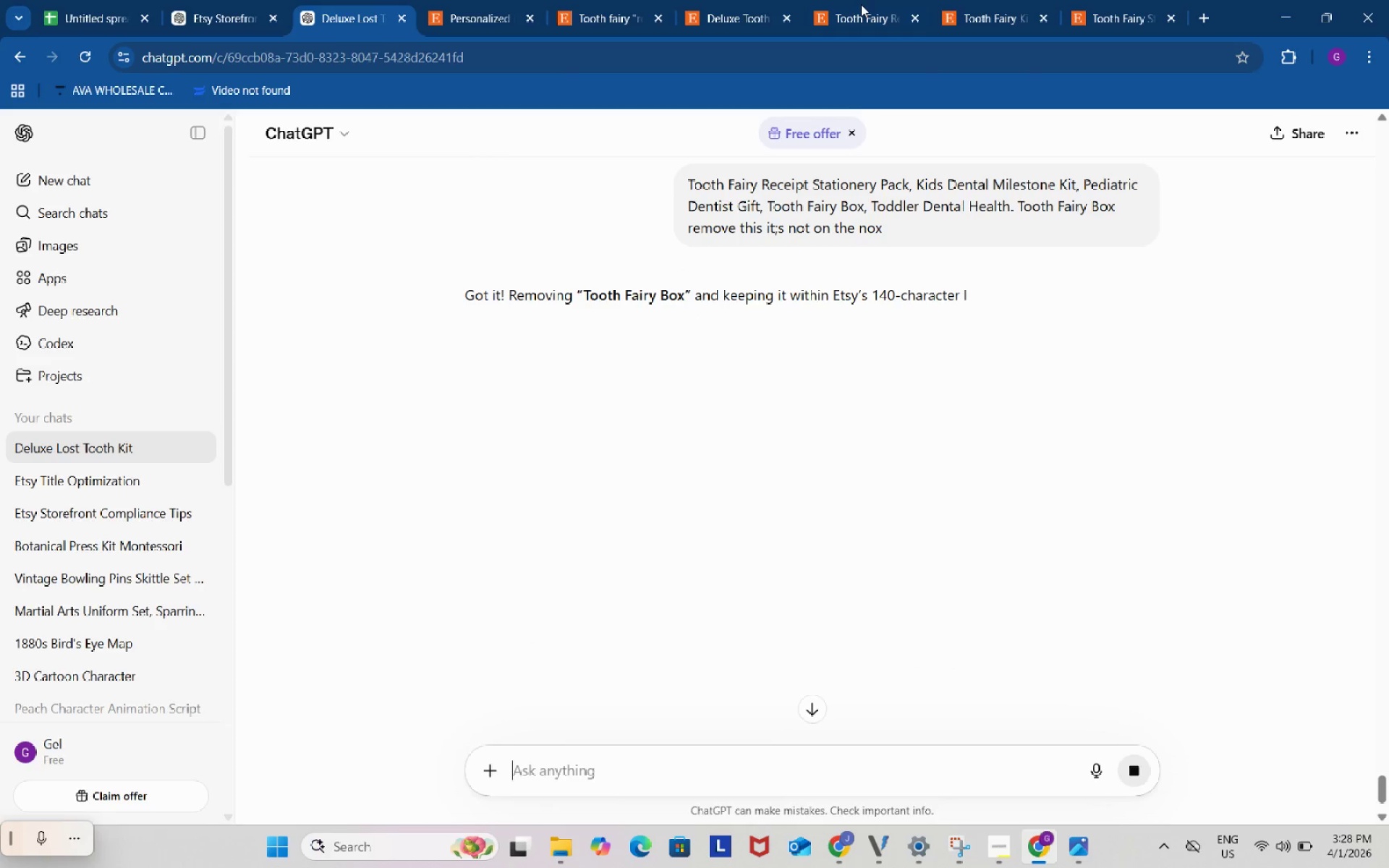 
left_click([865, 0])
 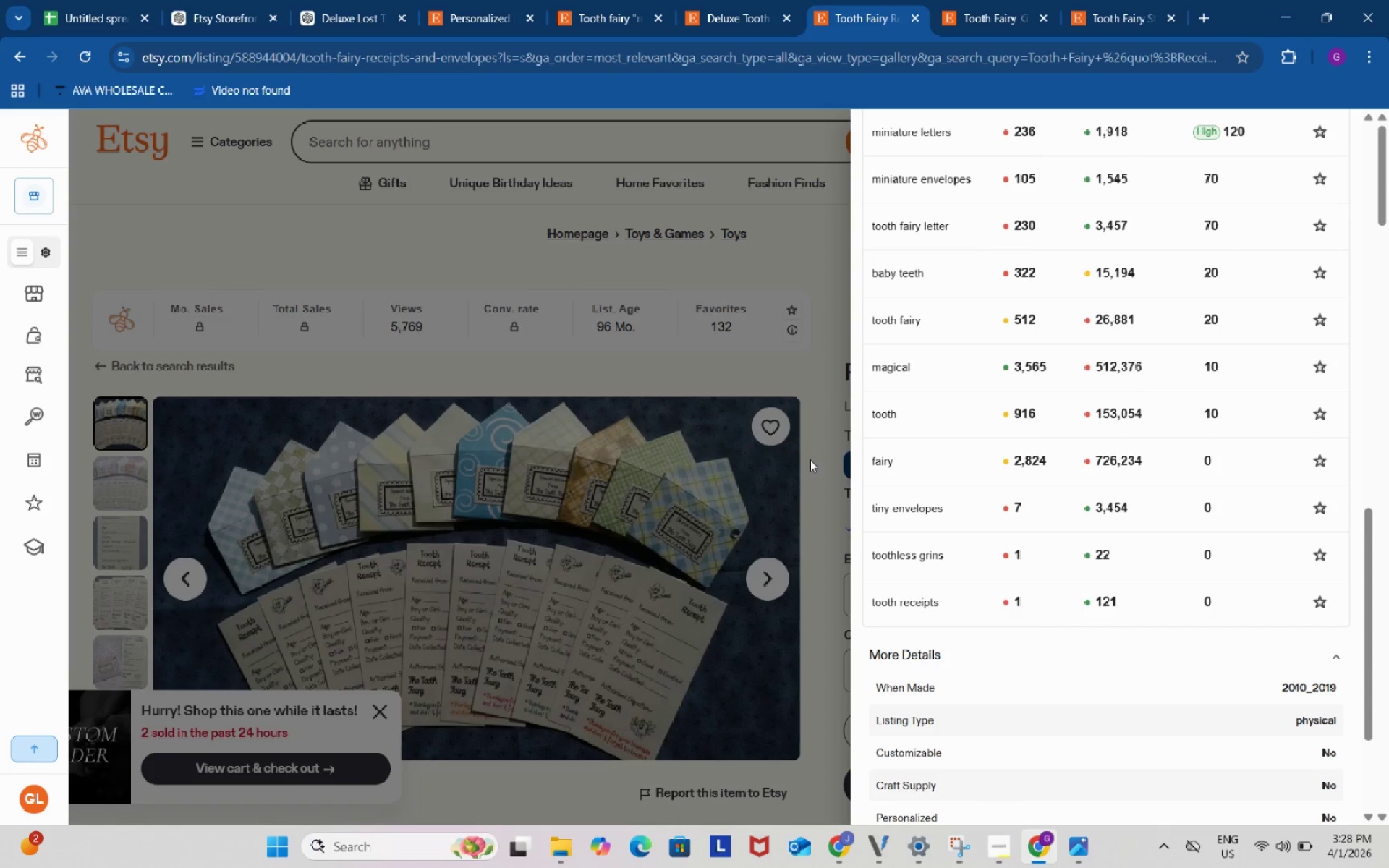 
left_click([811, 459])
 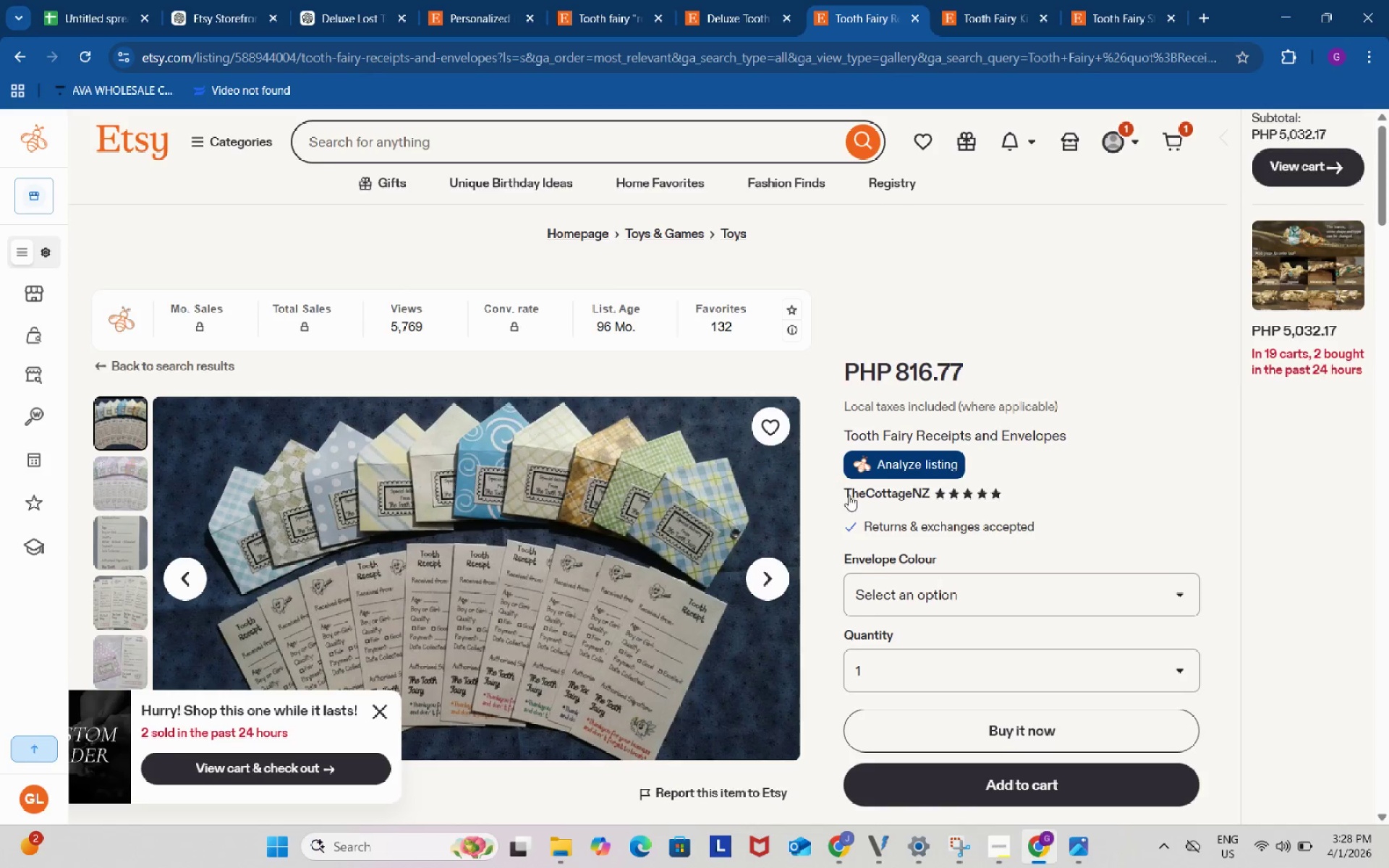 
scroll: coordinate [910, 646], scroll_direction: down, amount: 5.0
 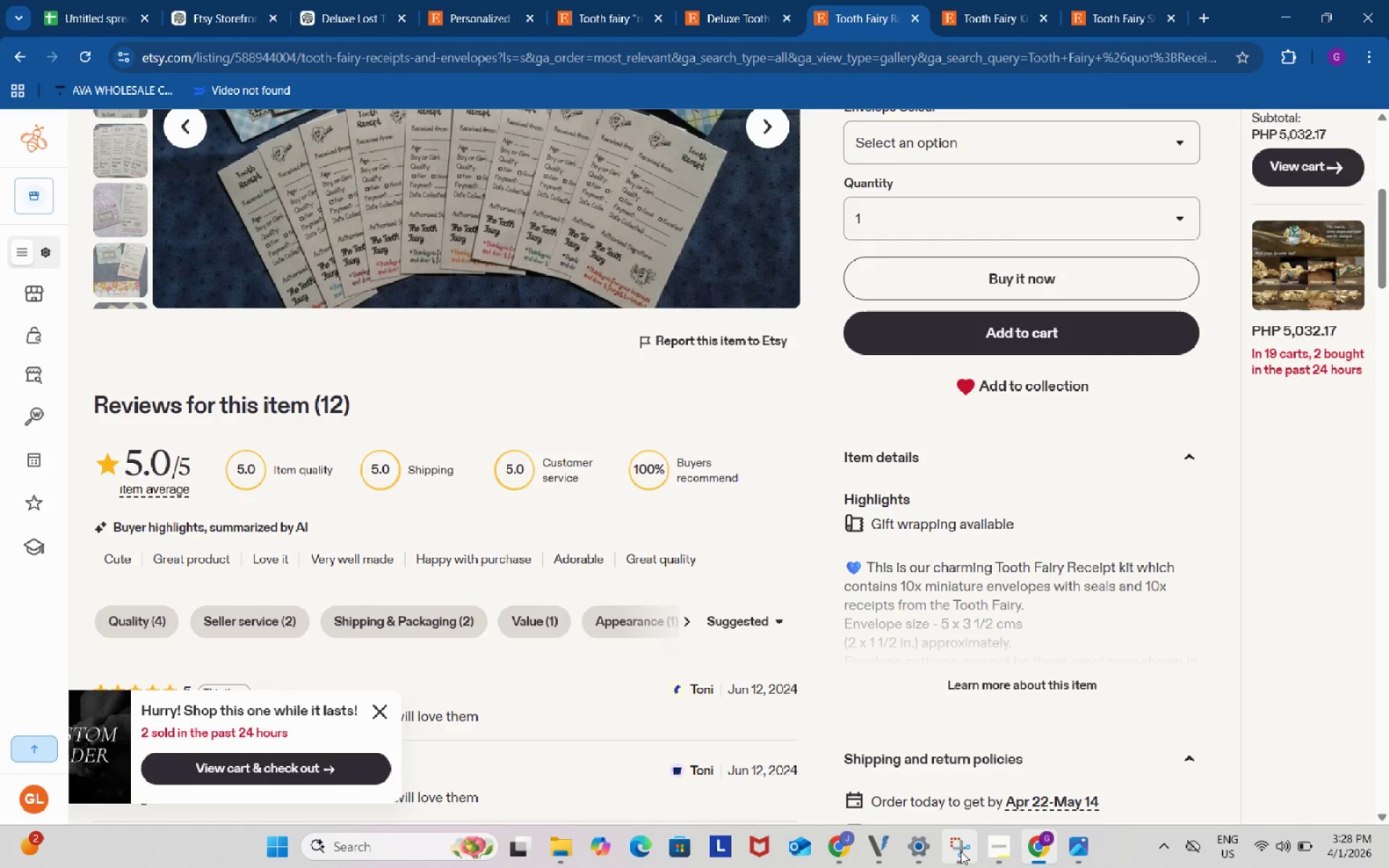 
left_click([995, 842])